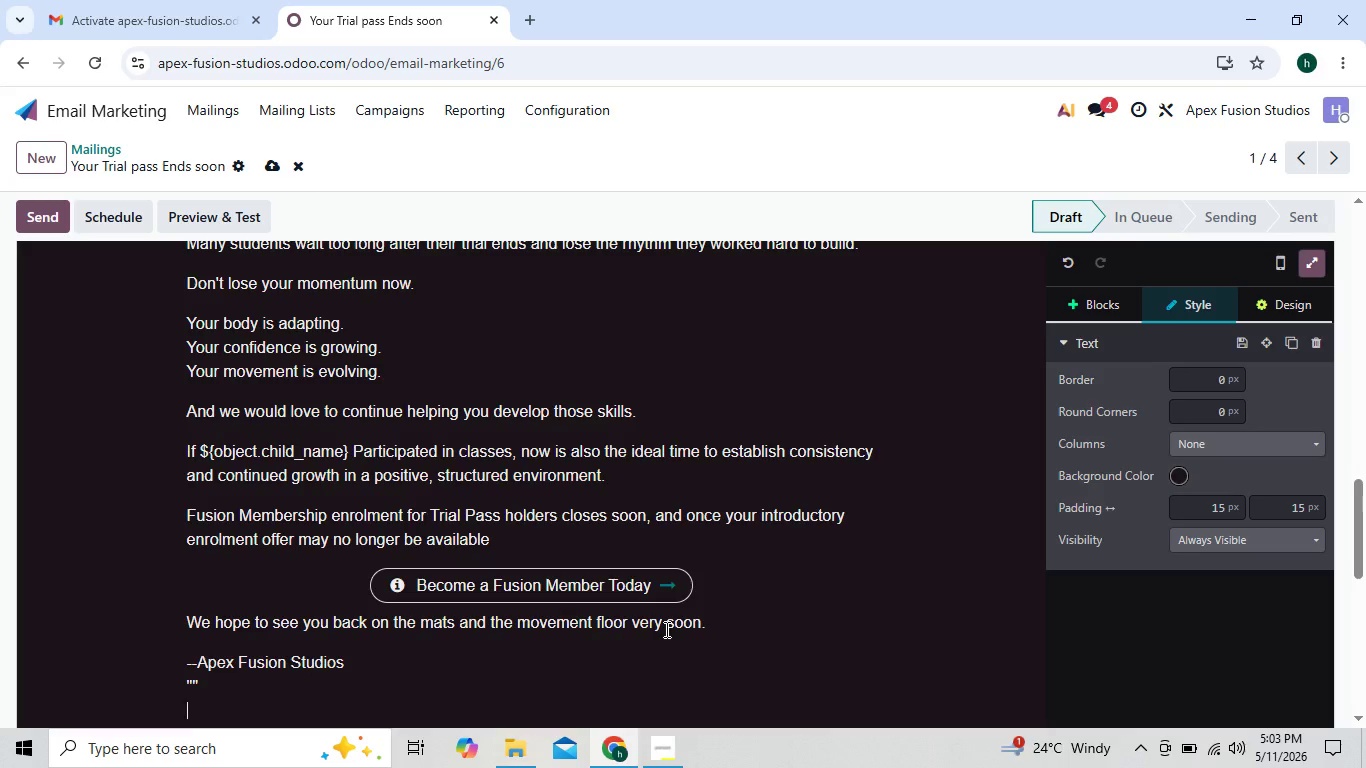 
key(Shift+Enter)
 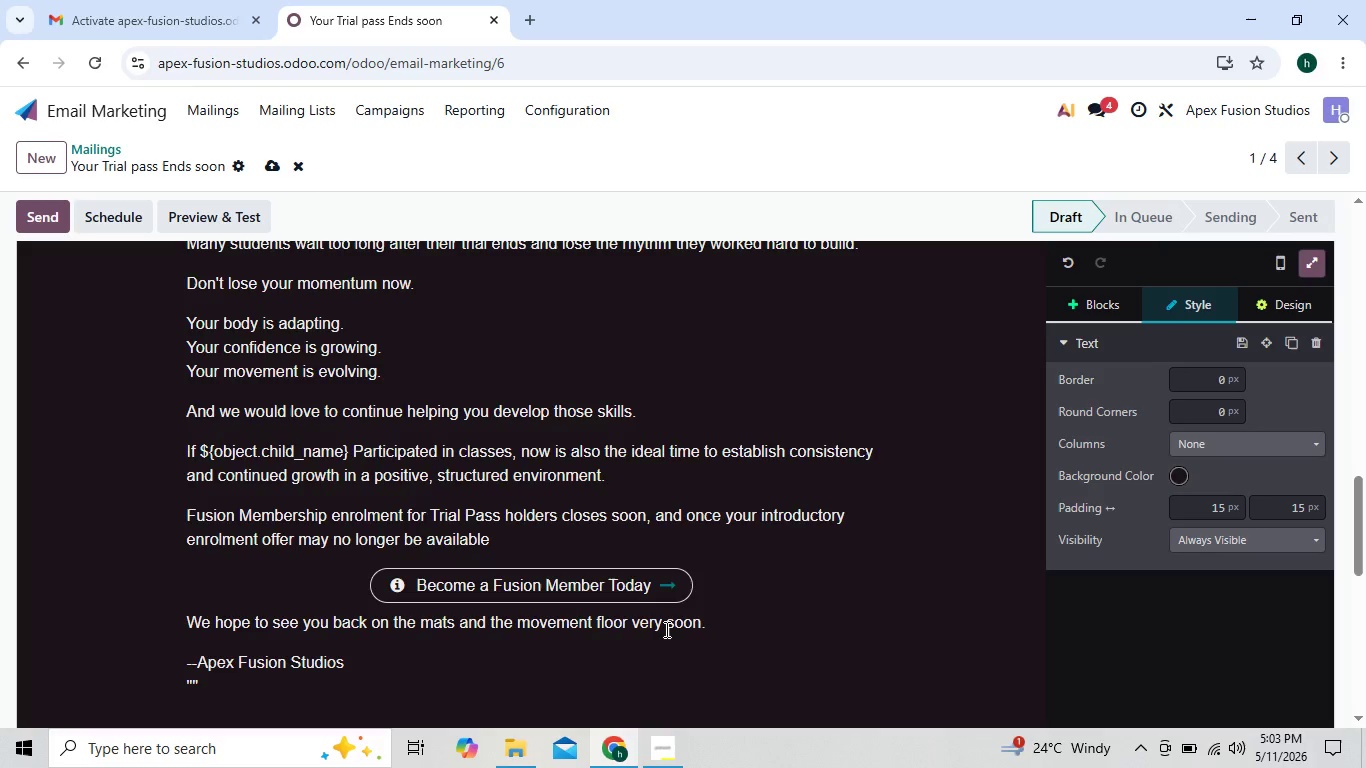 
key(Backspace)
key(Backspace)
key(Backspace)
type(The Art of f)
key(Backspace)
type(Cobat meets the Grace of movement)
 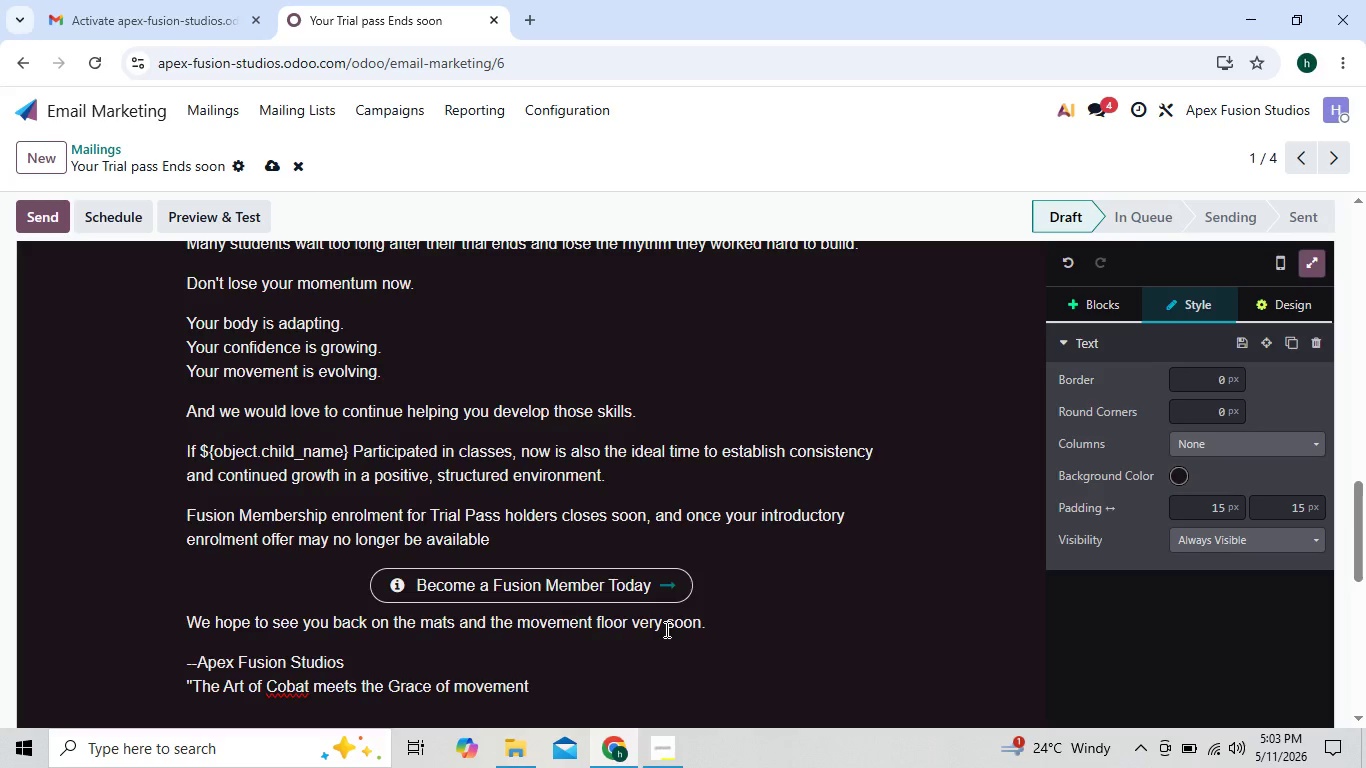 
wait(7.19)
 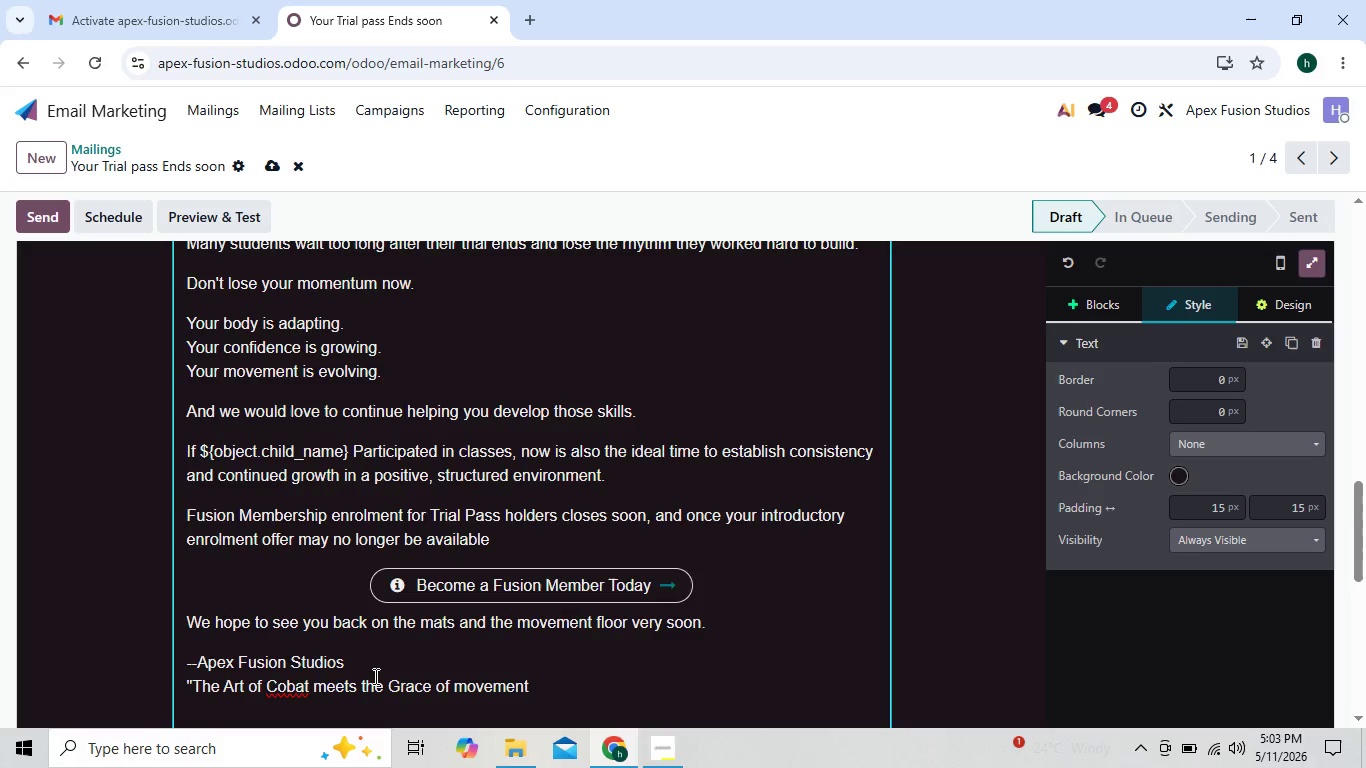 
left_click([285, 688])
 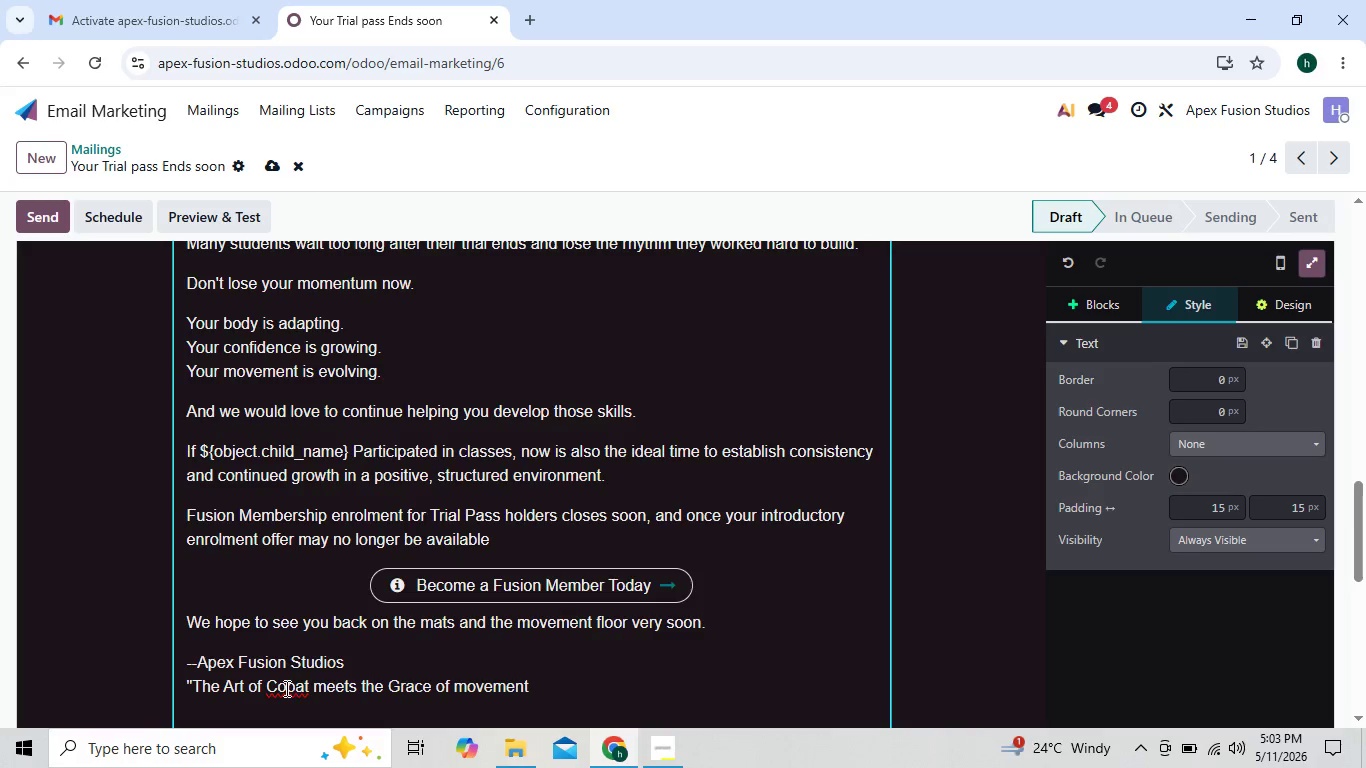 
key(M)
 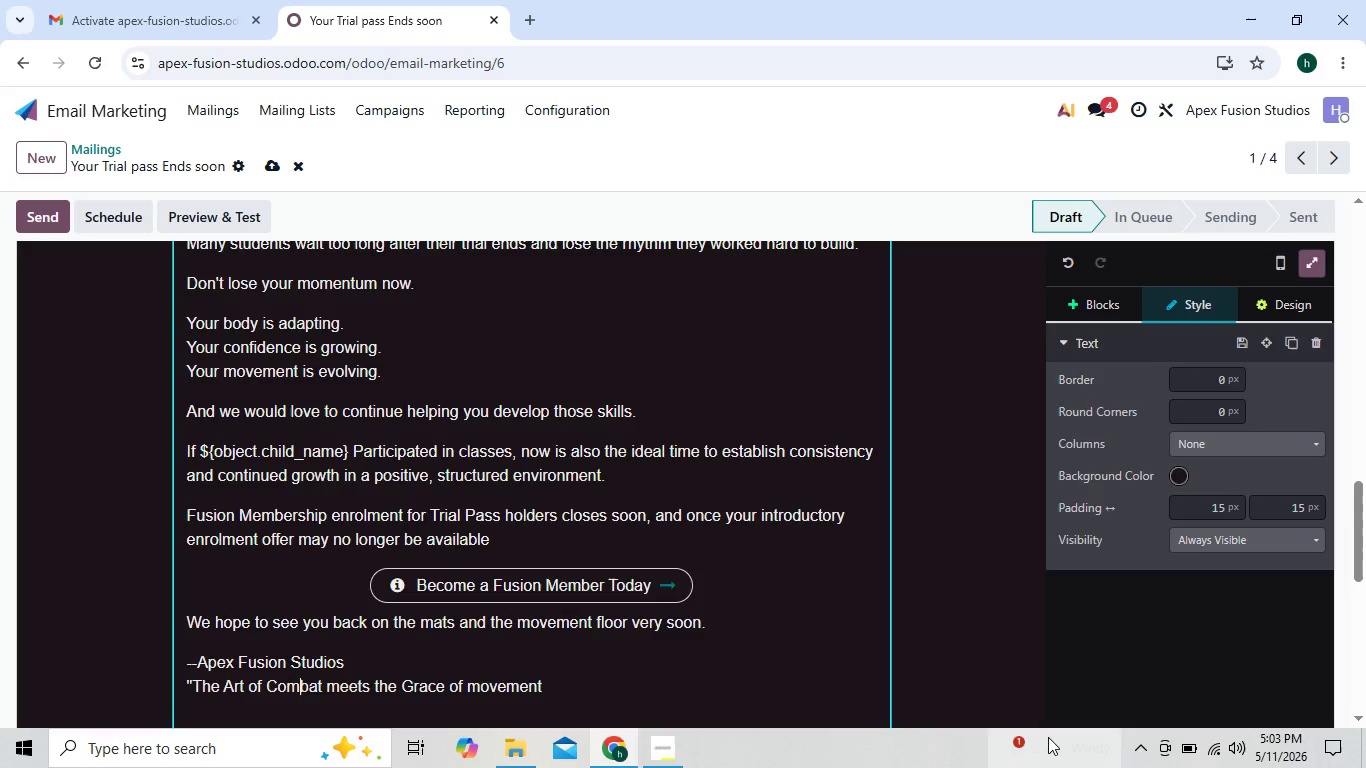 
mouse_move([1137, 719])
 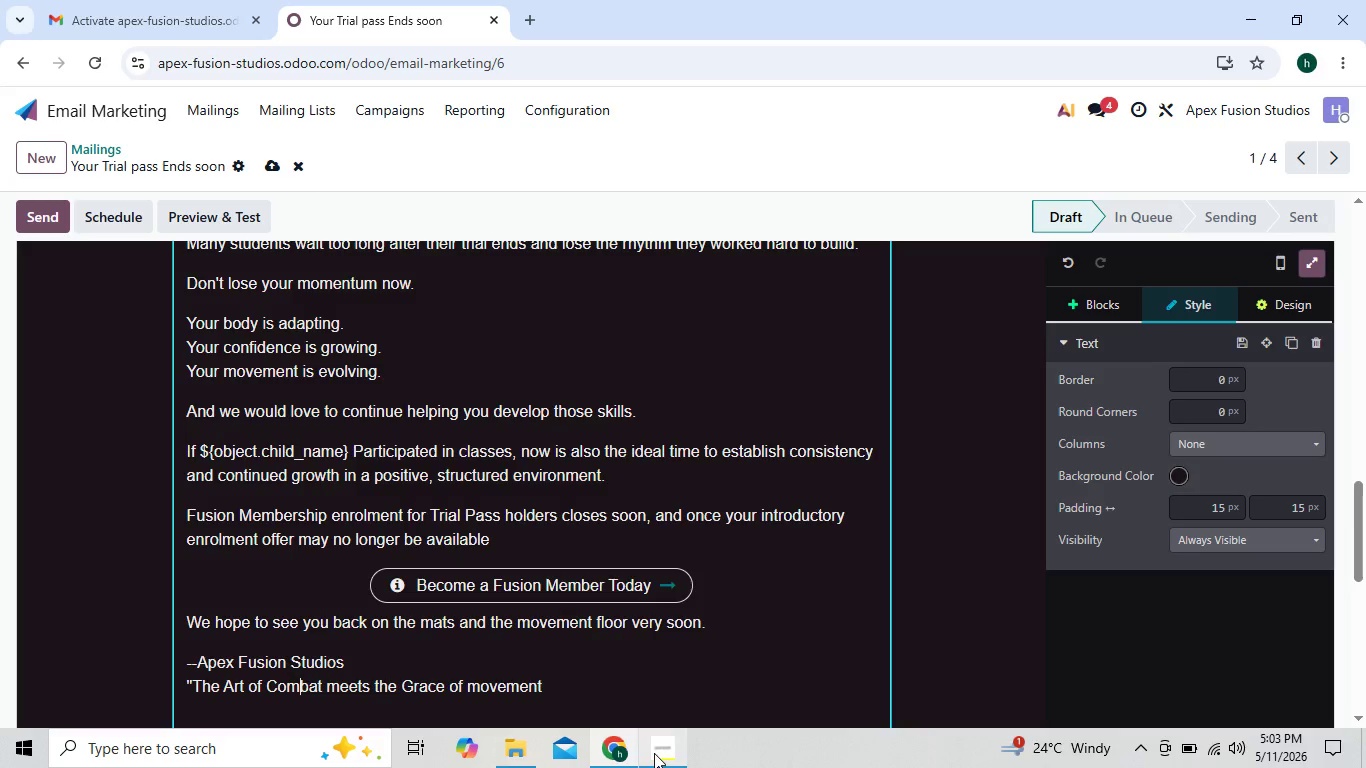 
left_click([654, 753])